 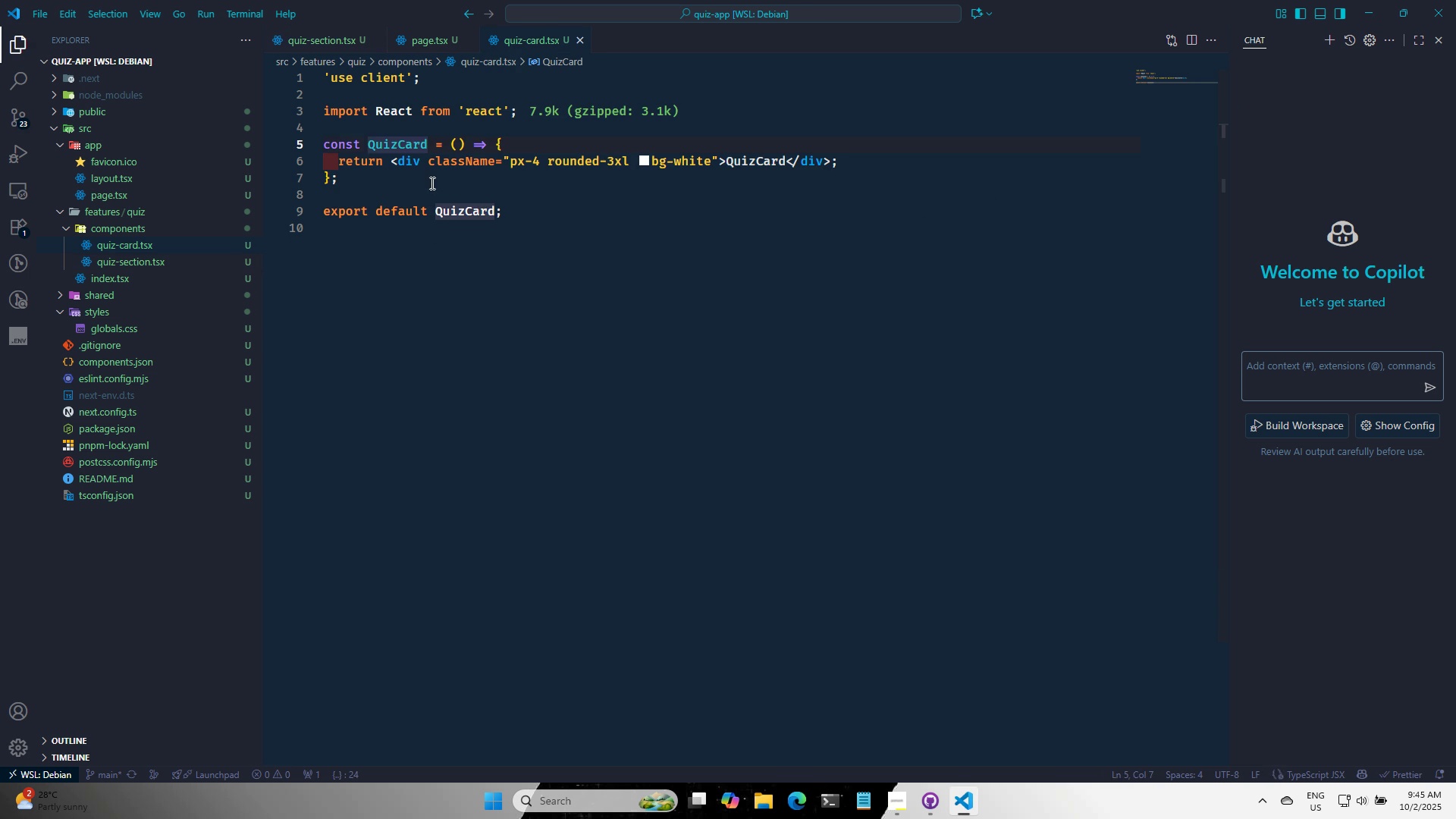 
left_click([1369, 12])
 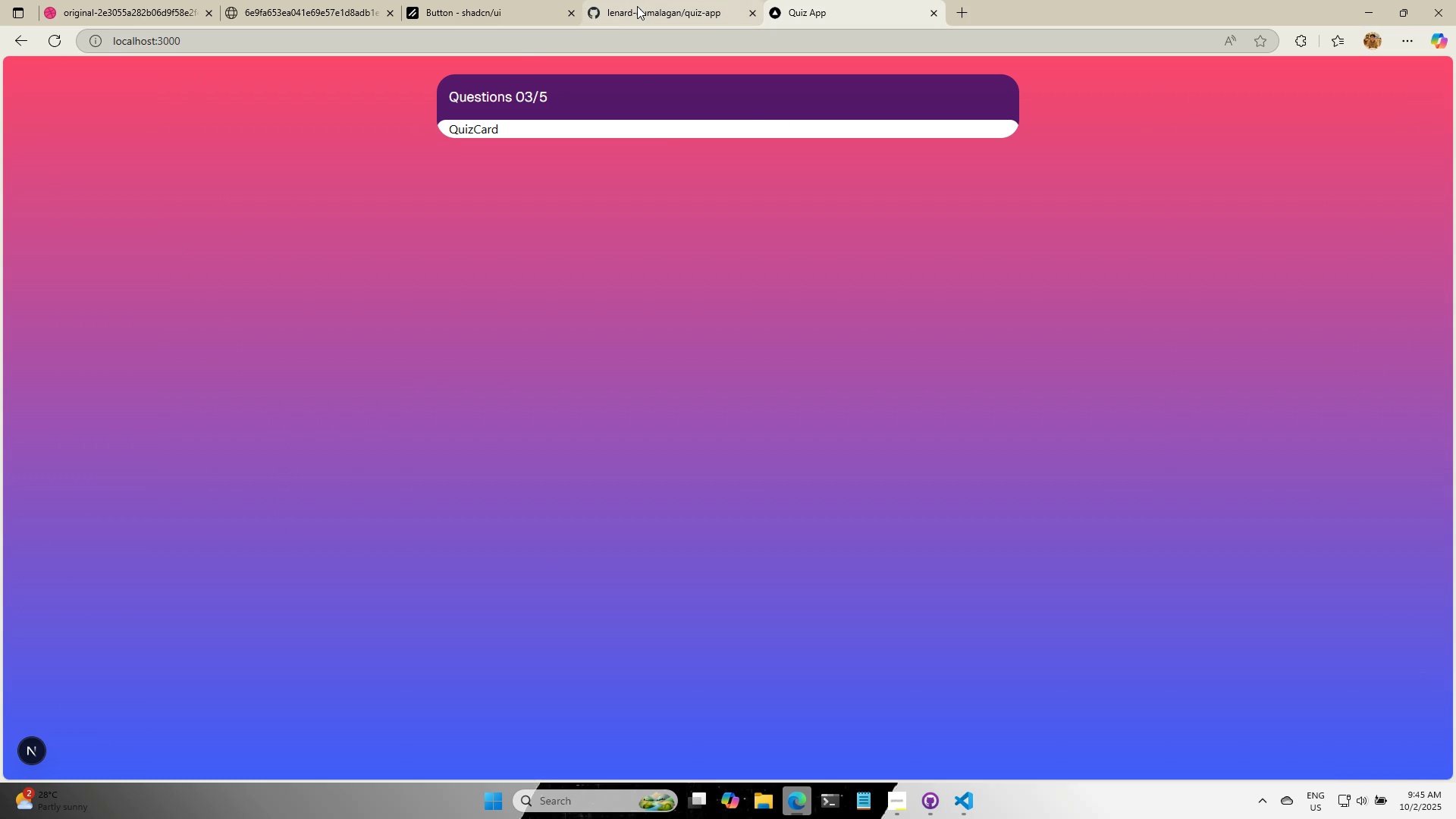 
left_click([637, 6])
 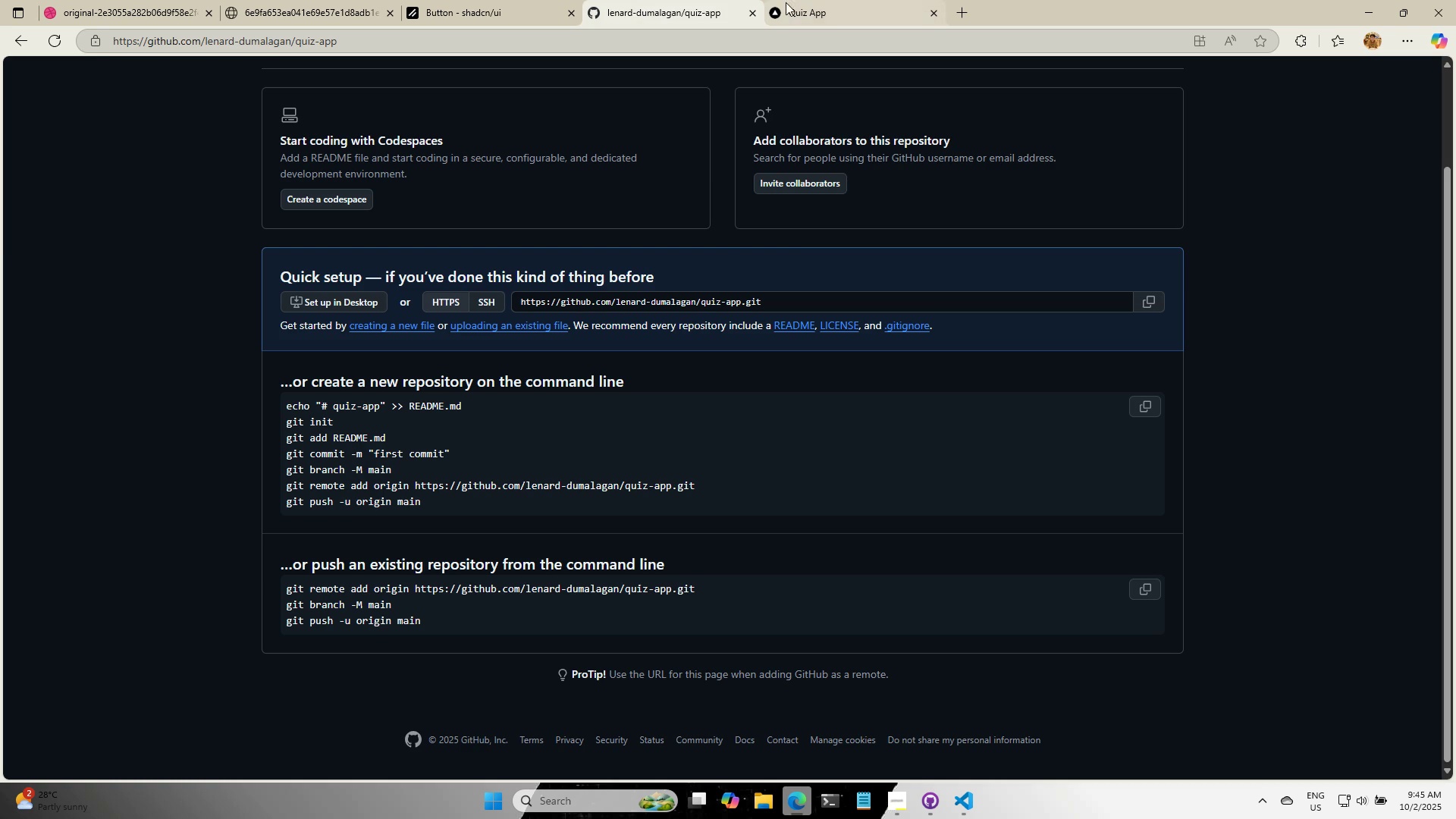 
left_click([817, 0])
 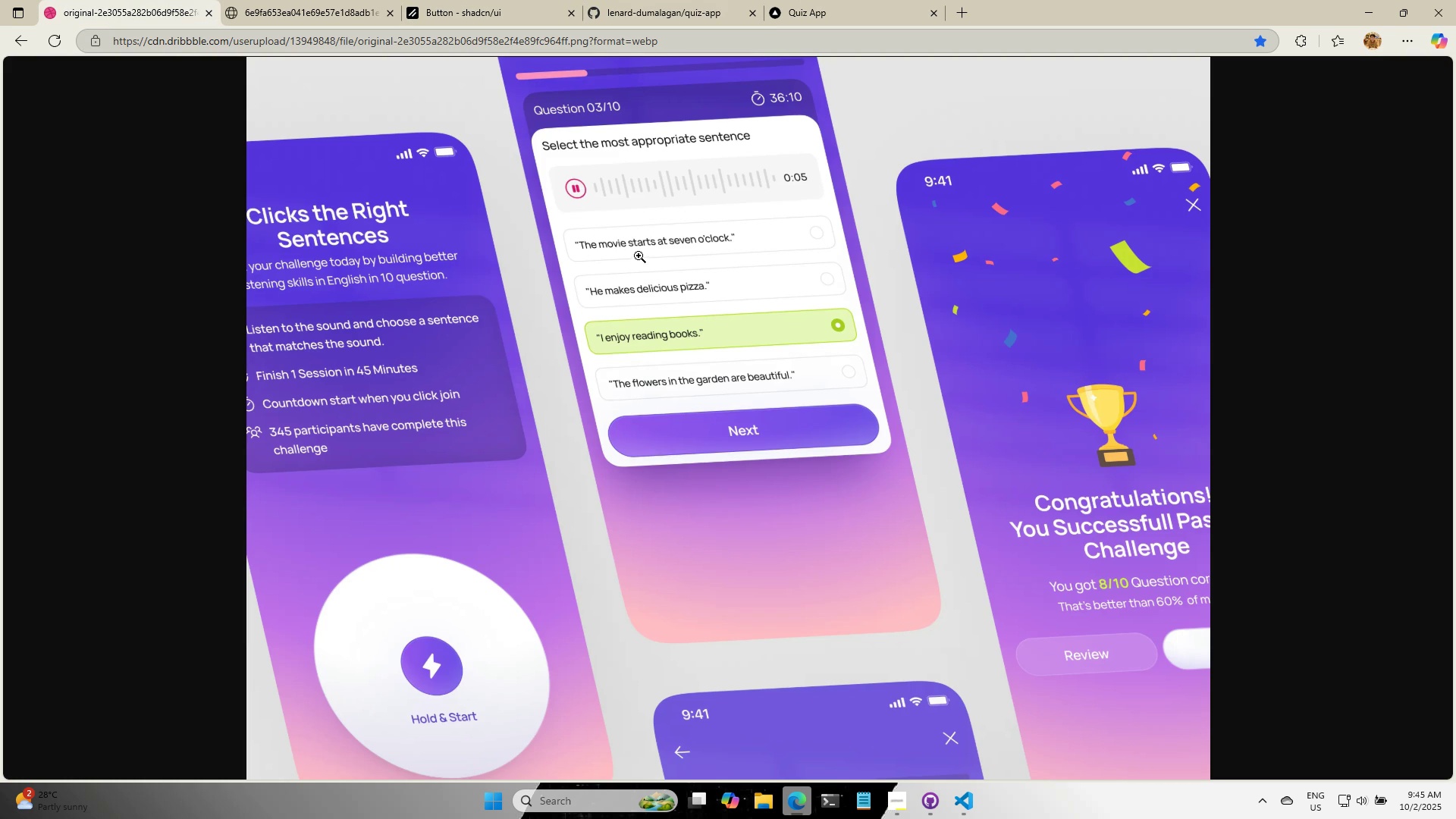 
wait(5.31)
 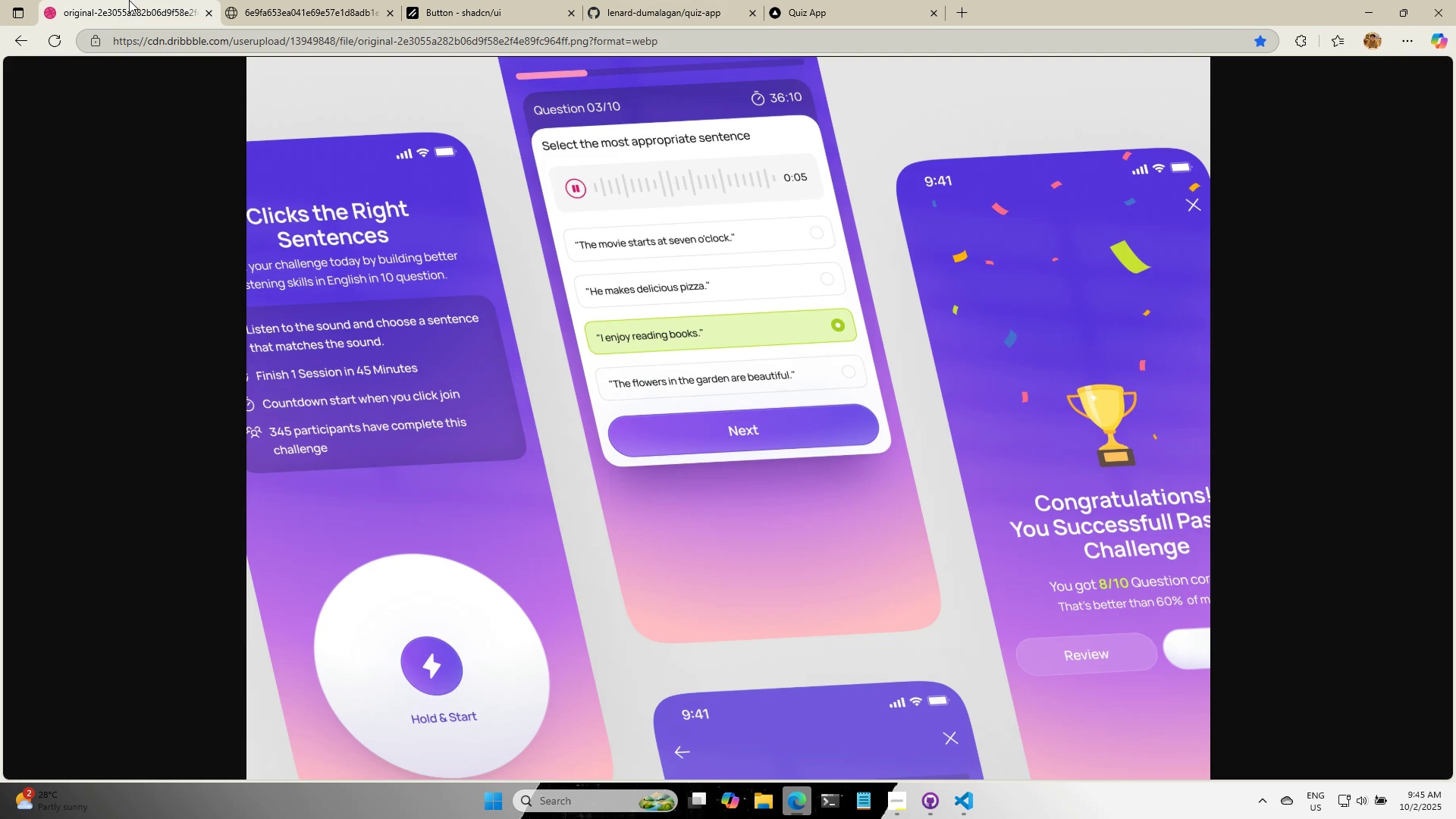 
left_click([902, 793])